 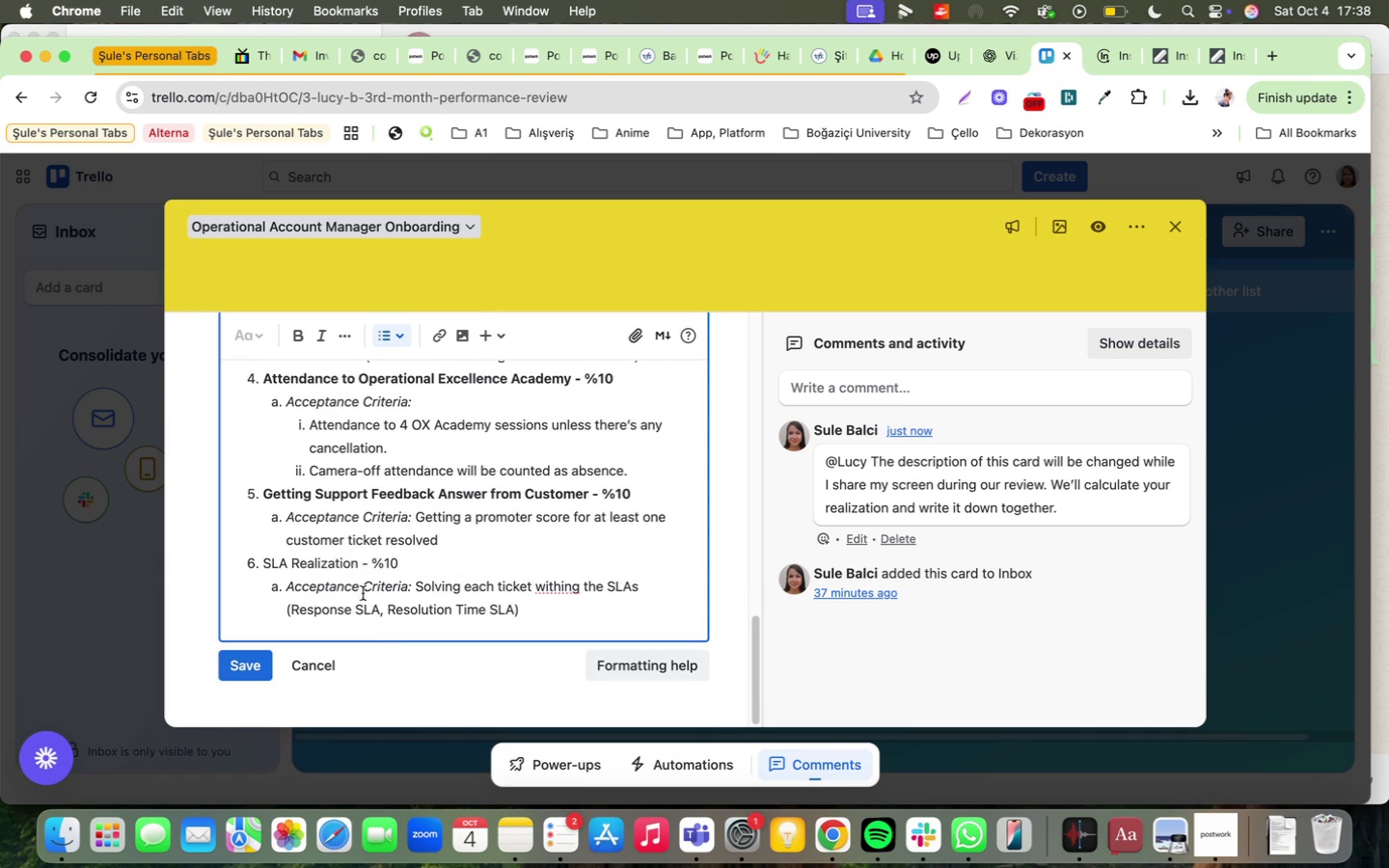 
double_click([345, 567])
 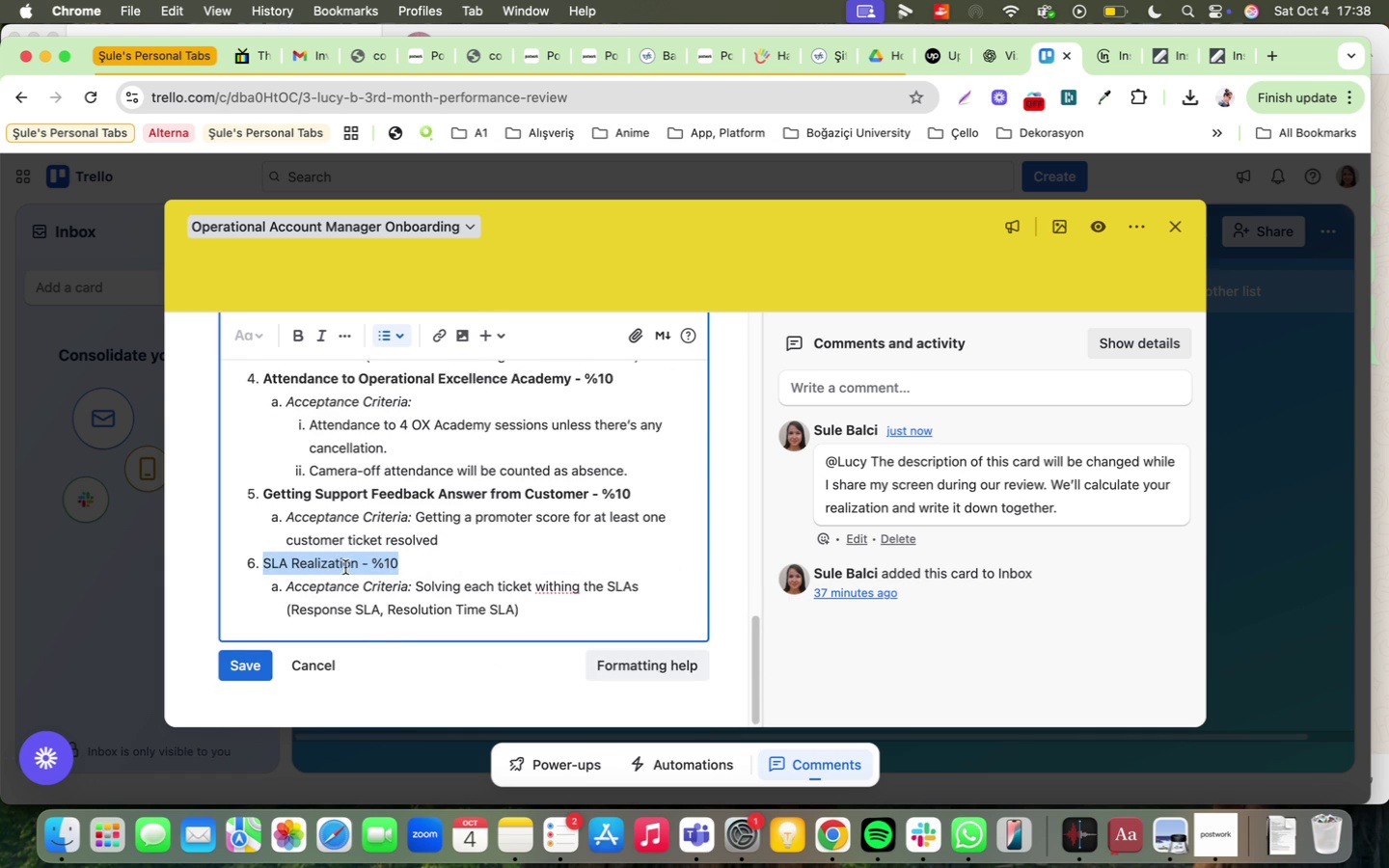 
triple_click([345, 567])
 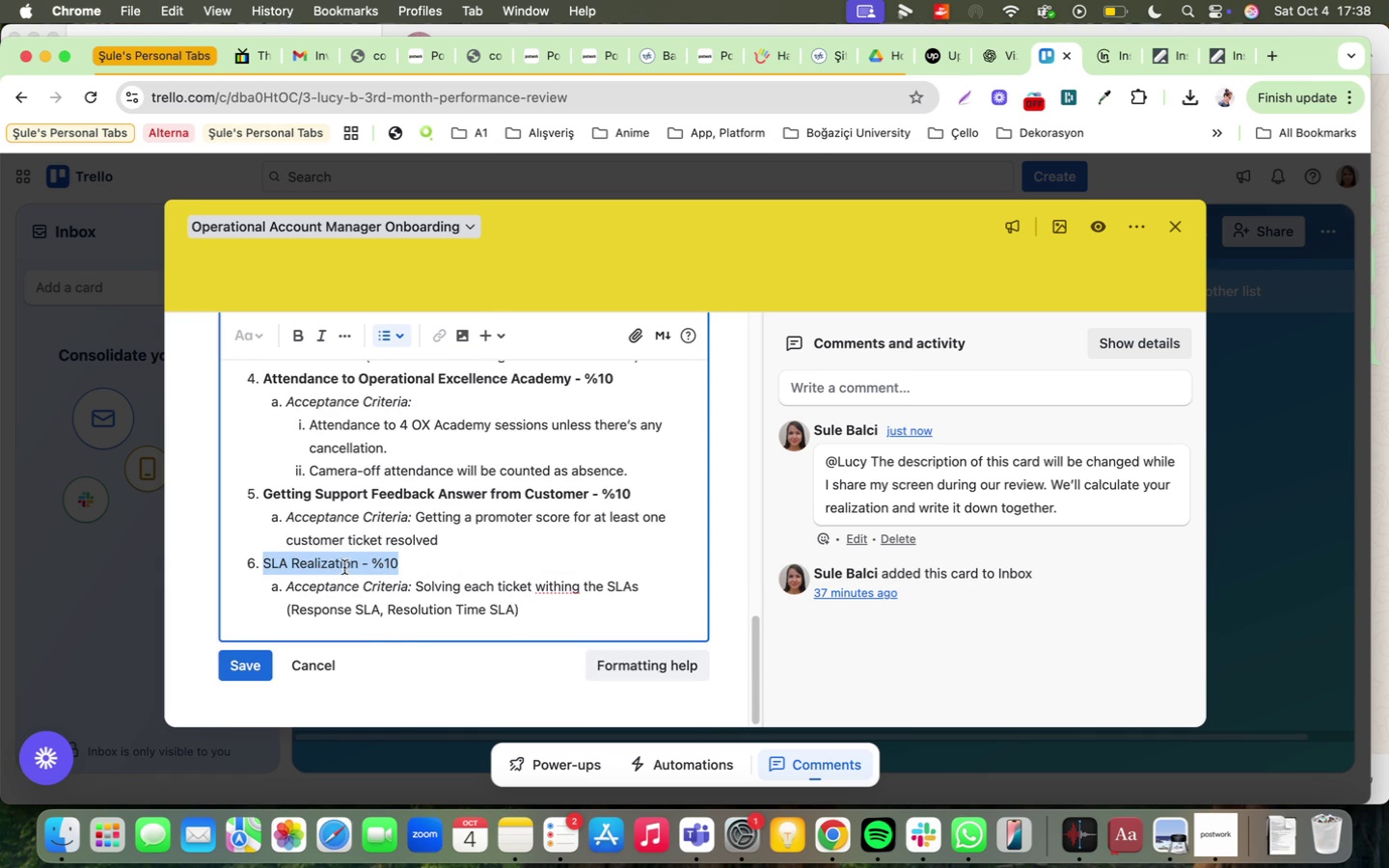 
triple_click([345, 567])
 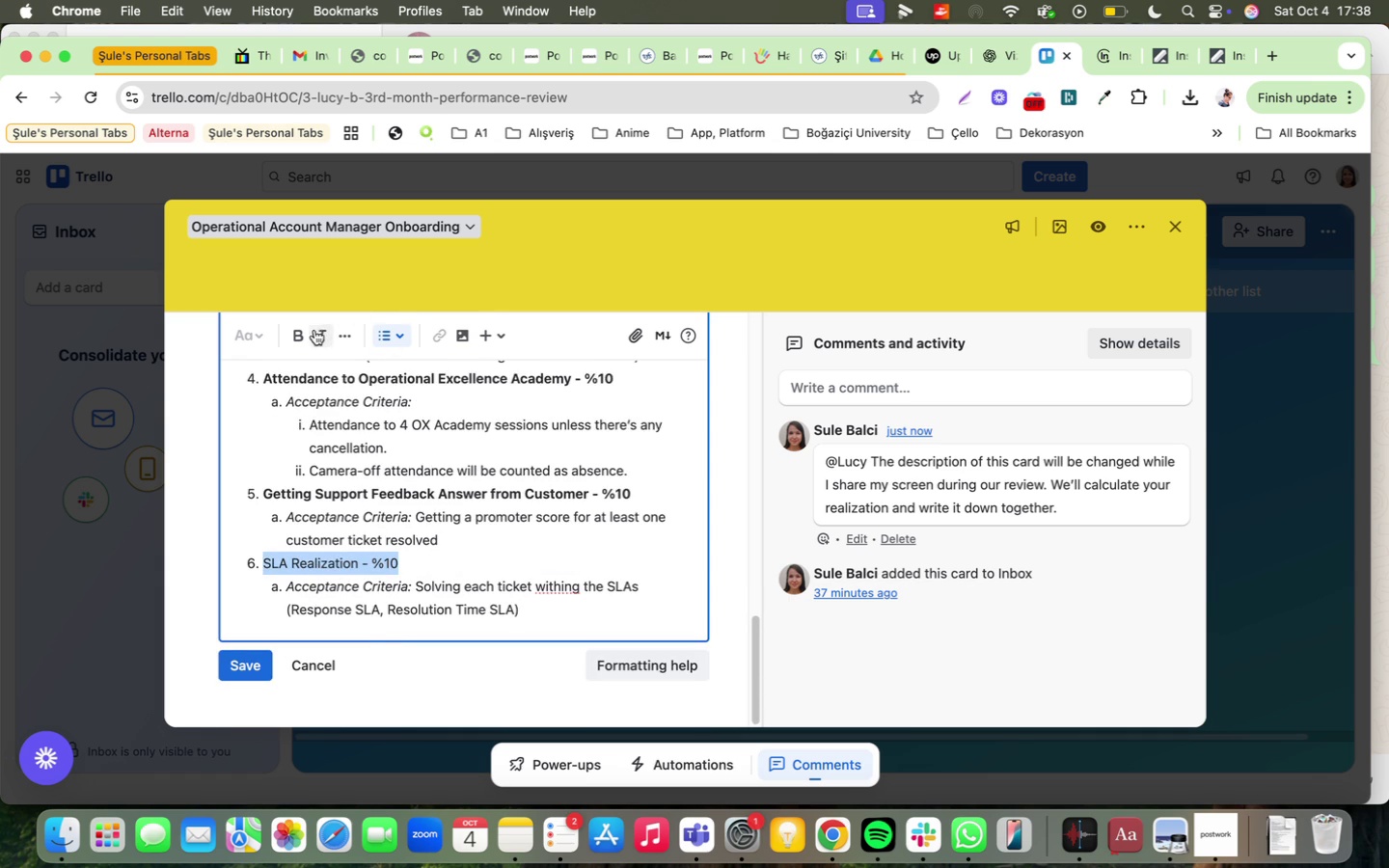 
left_click([299, 333])
 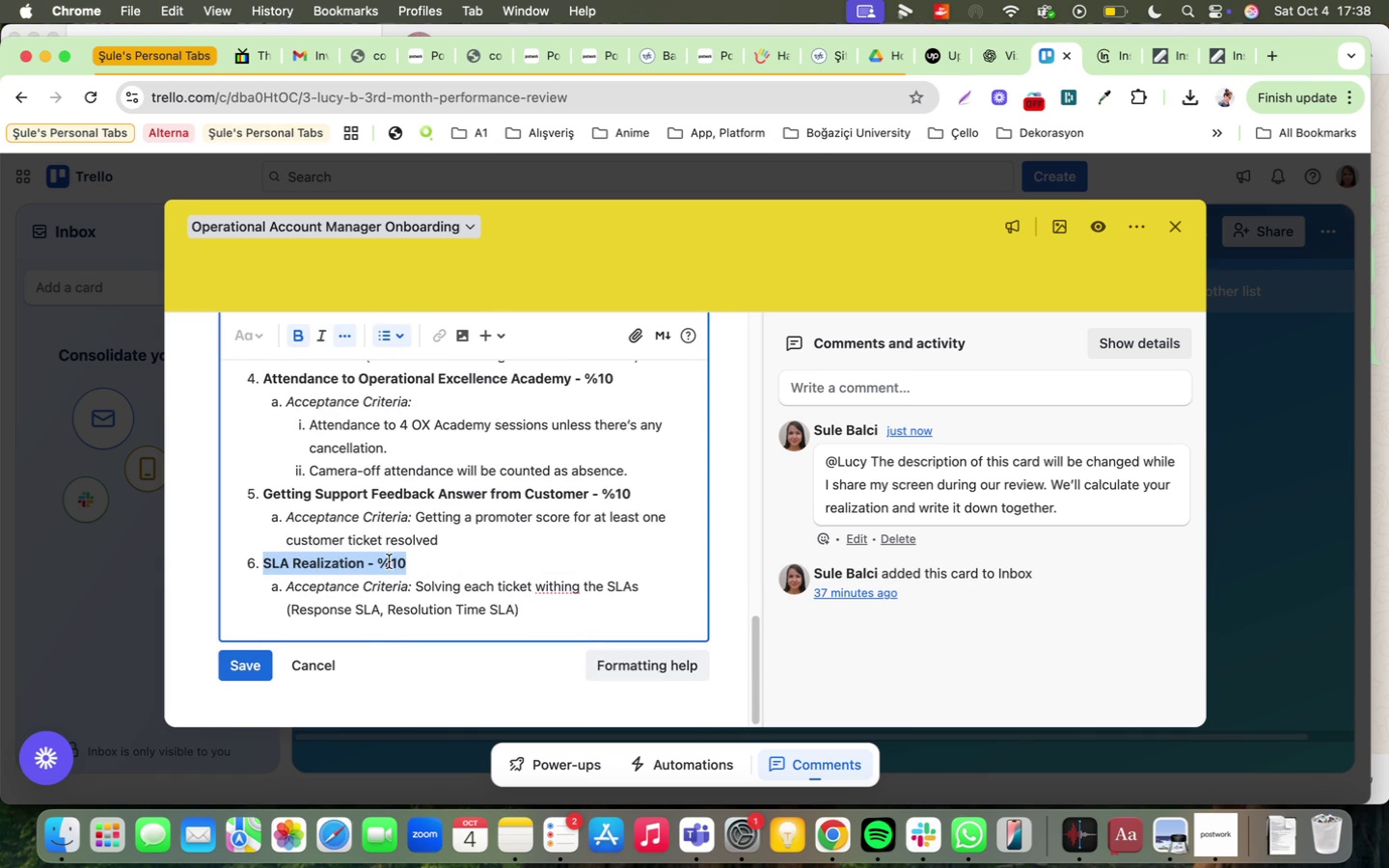 
scroll: coordinate [388, 539], scroll_direction: up, amount: 13.0
 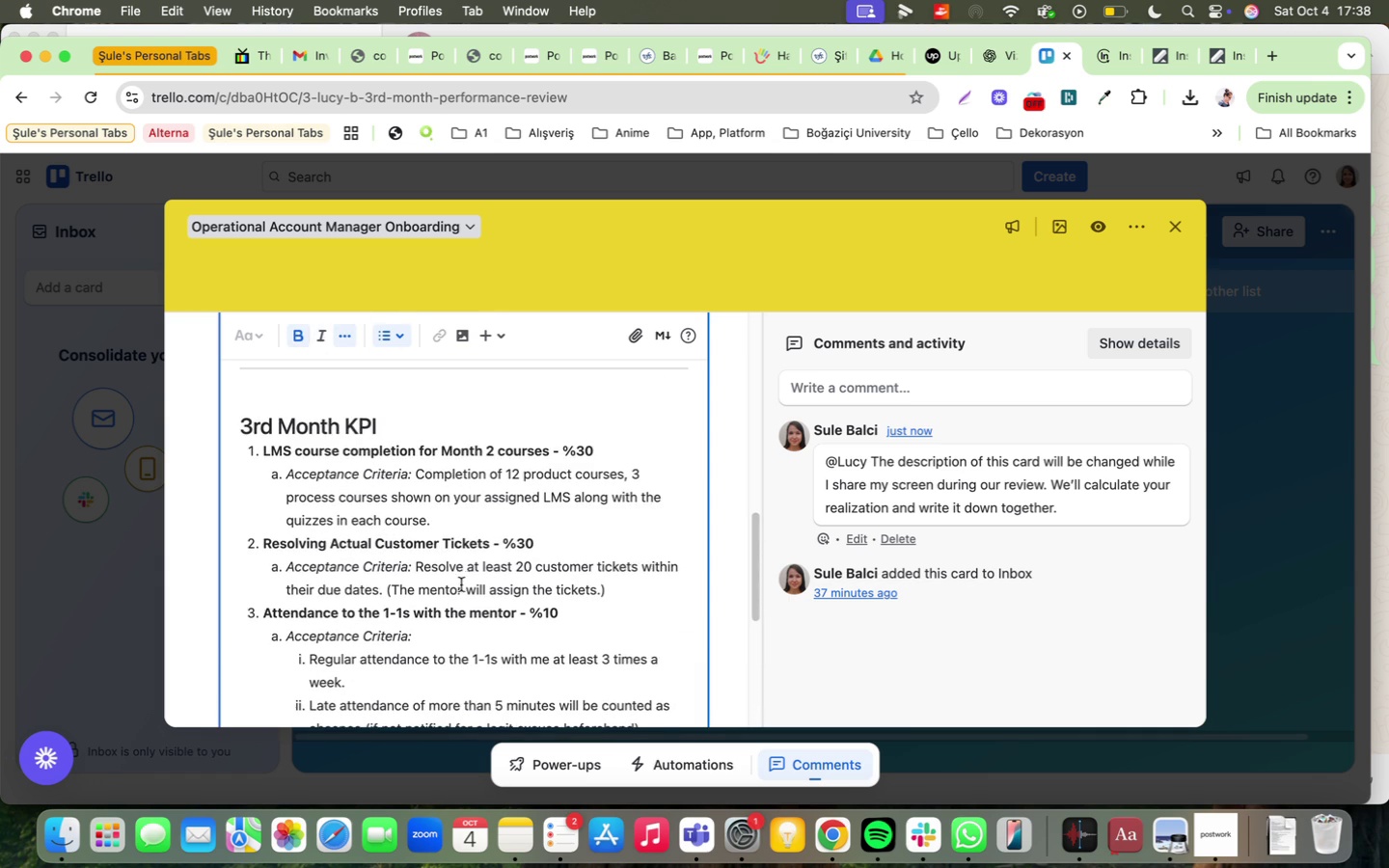 
scroll: coordinate [455, 594], scroll_direction: down, amount: 16.0
 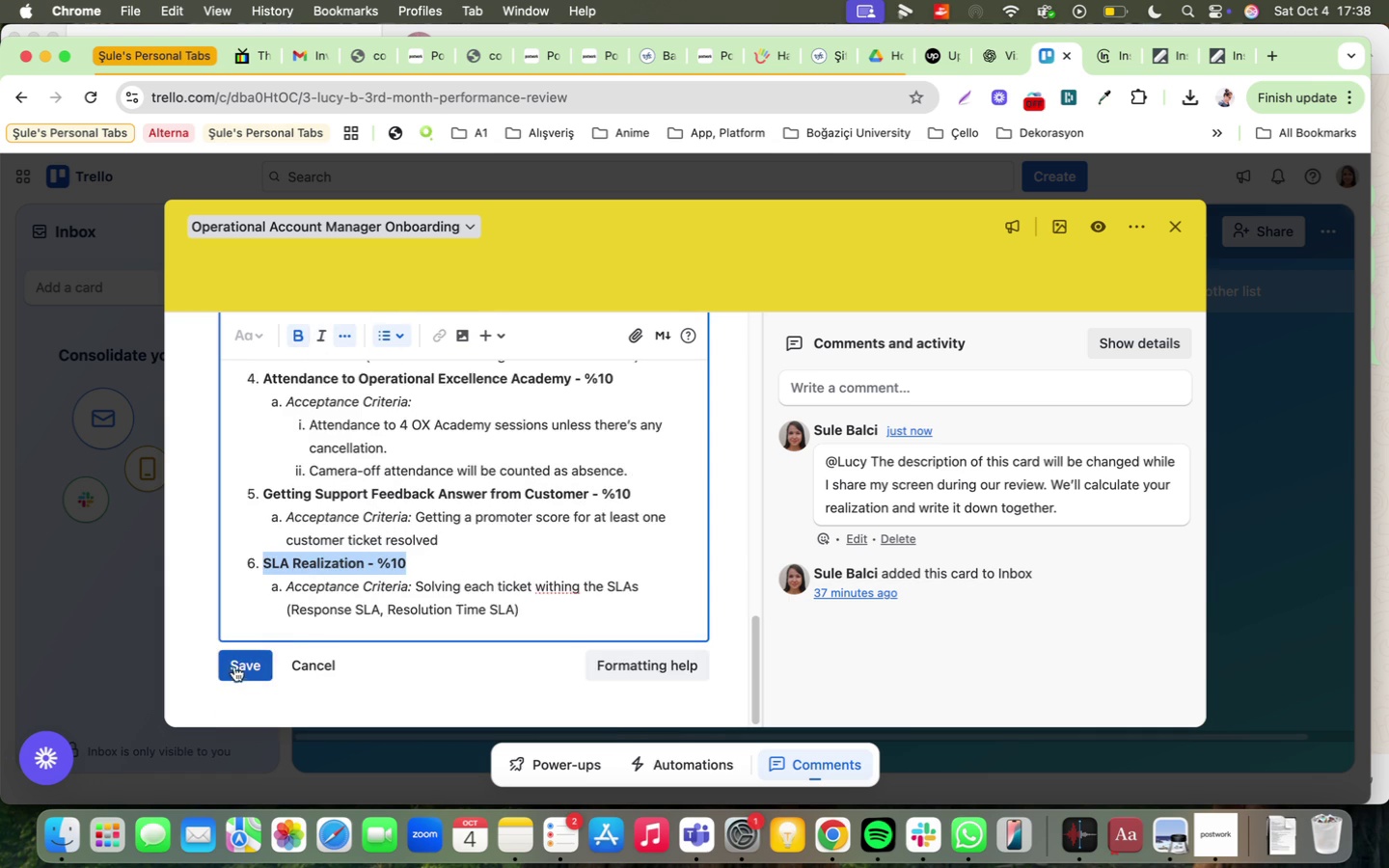 
left_click([241, 668])
 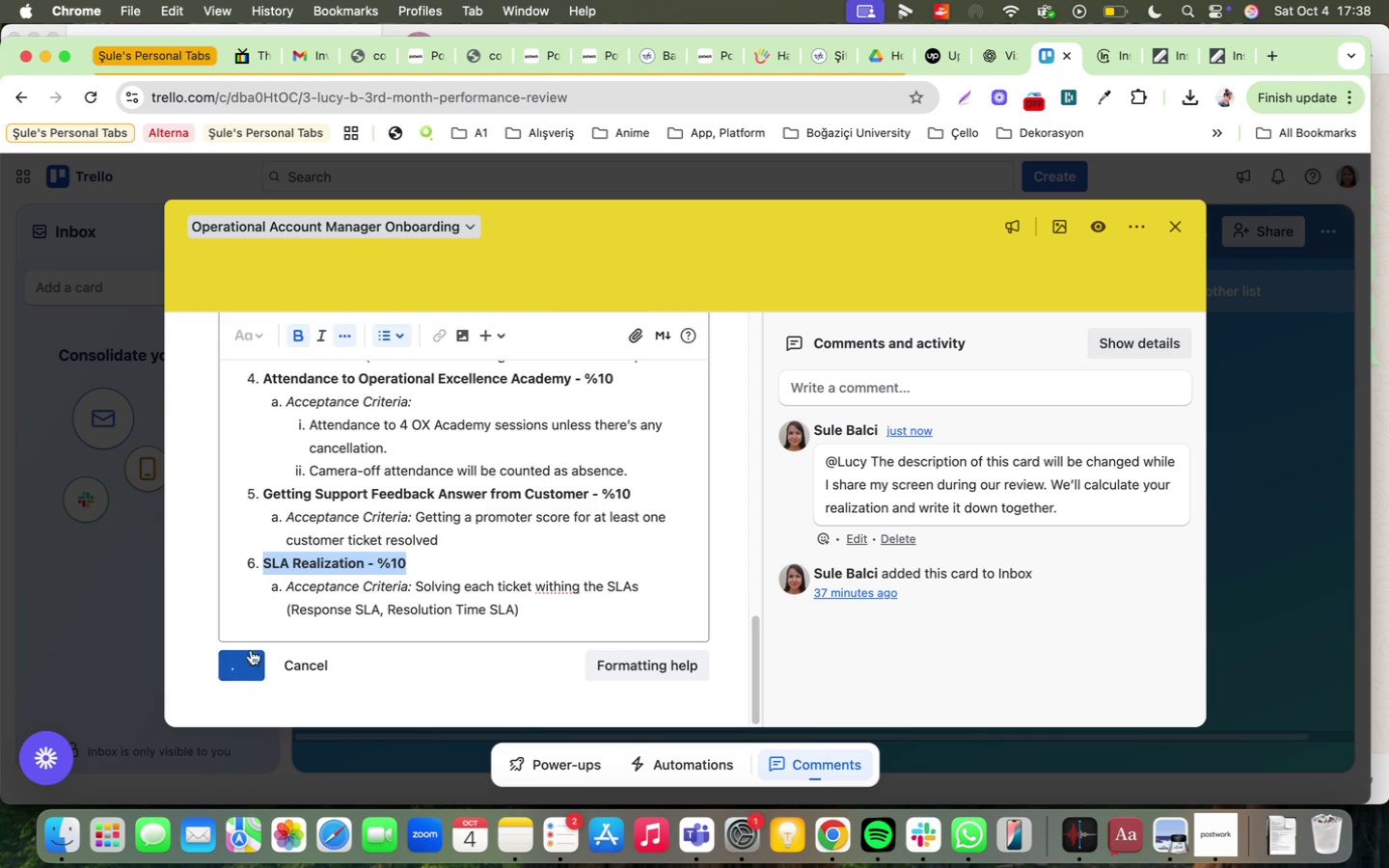 
mouse_move([284, 631])
 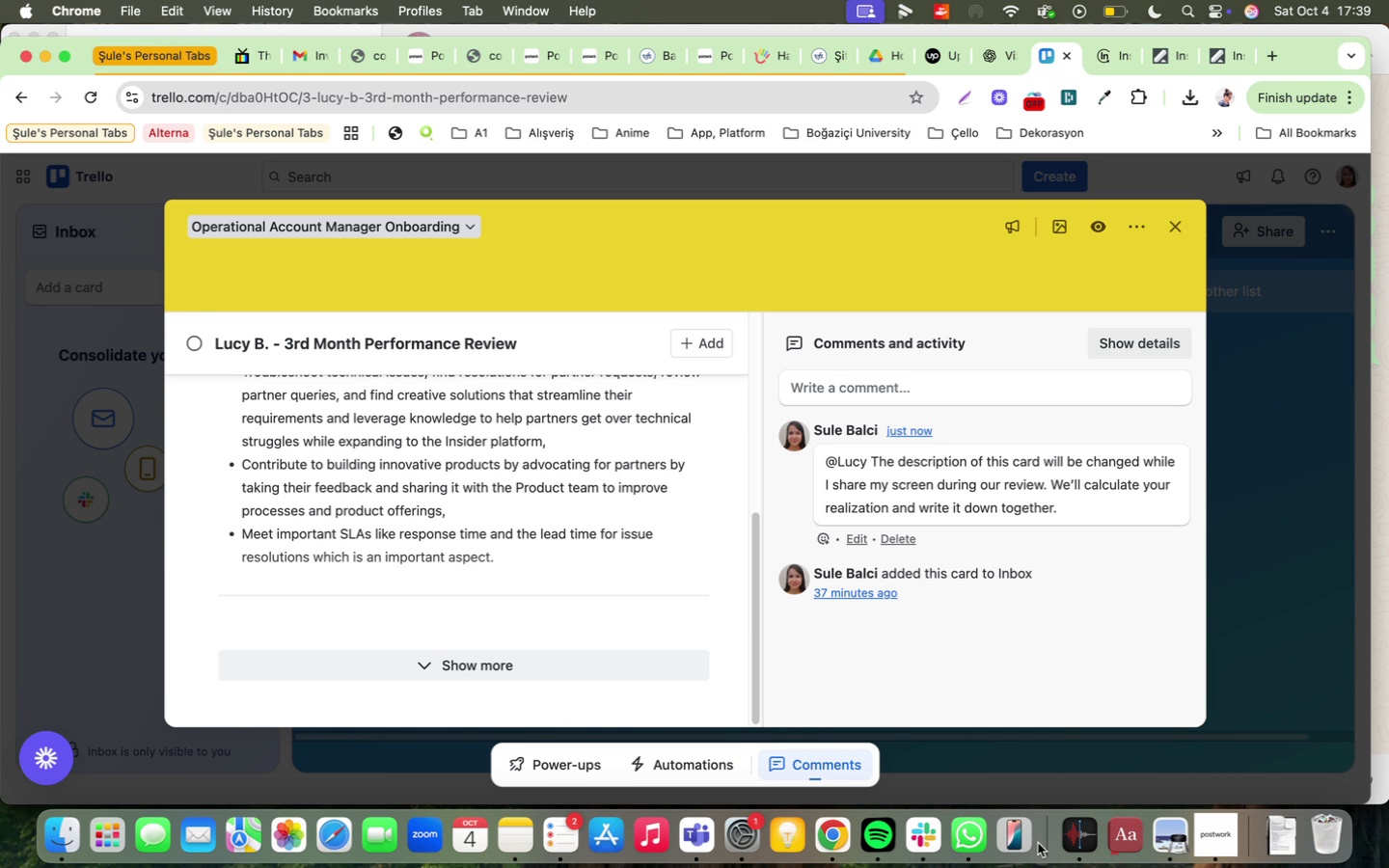 
wait(21.2)
 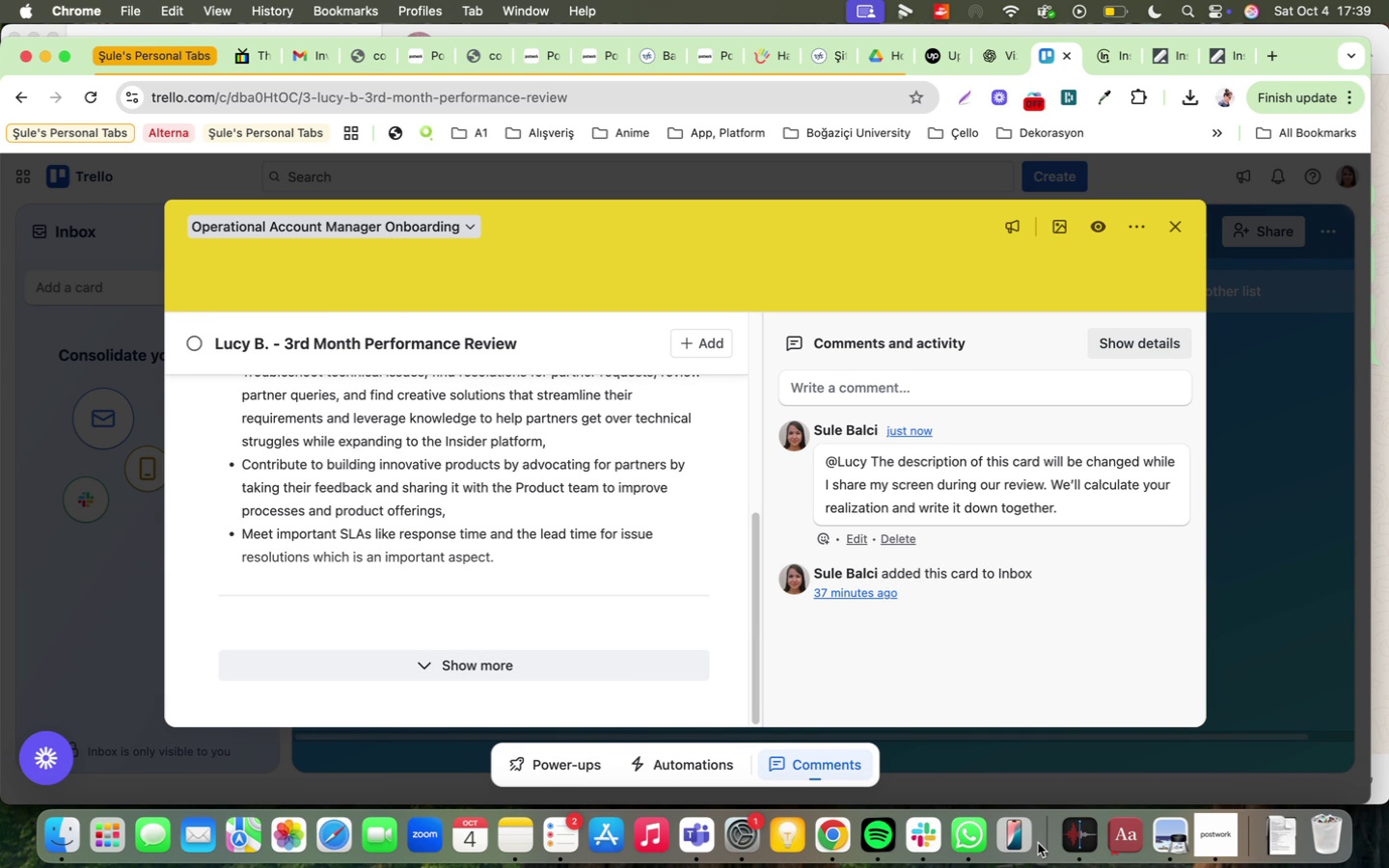 
scroll: coordinate [392, 529], scroll_direction: up, amount: 1.0
 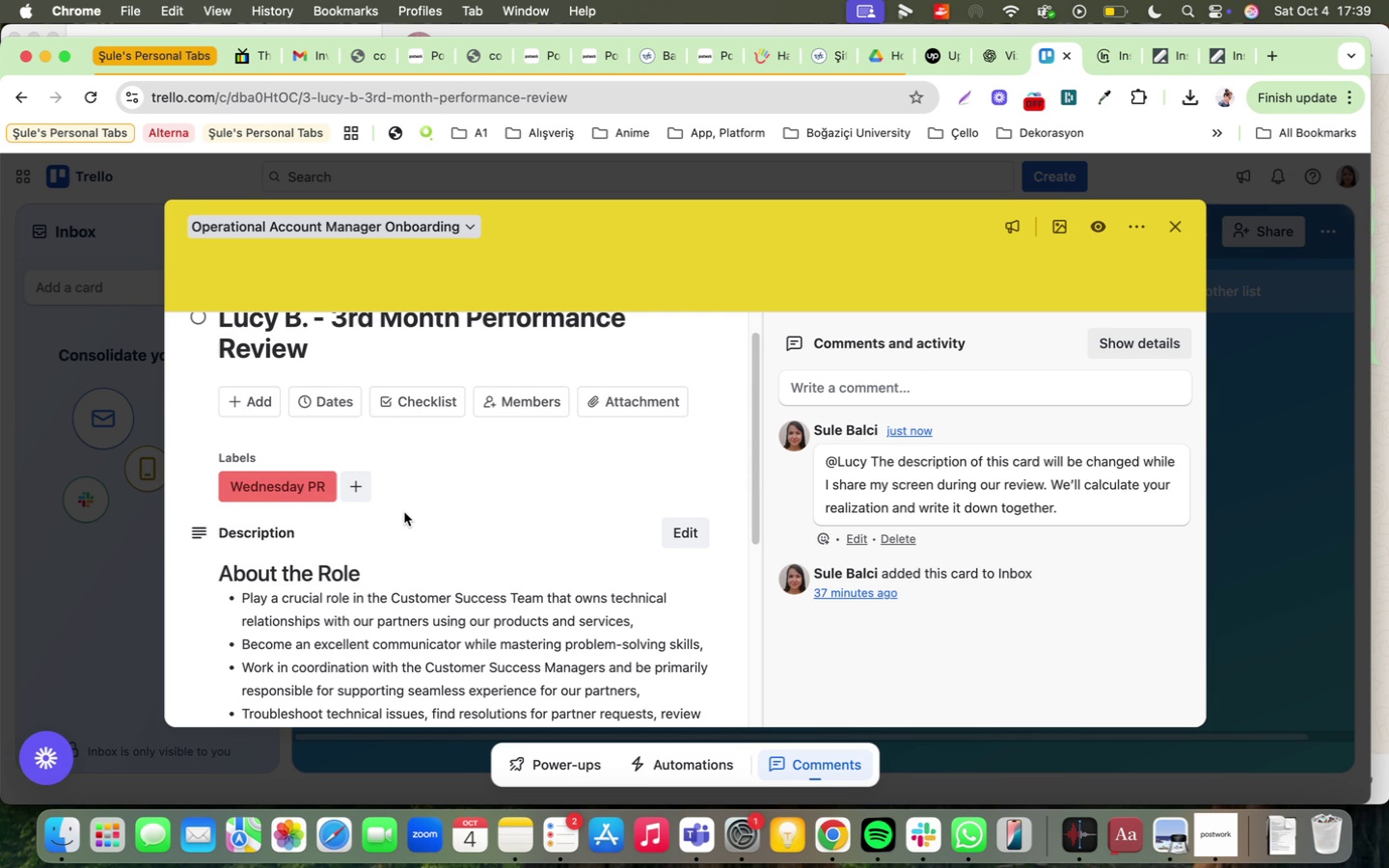 
wait(23.21)
 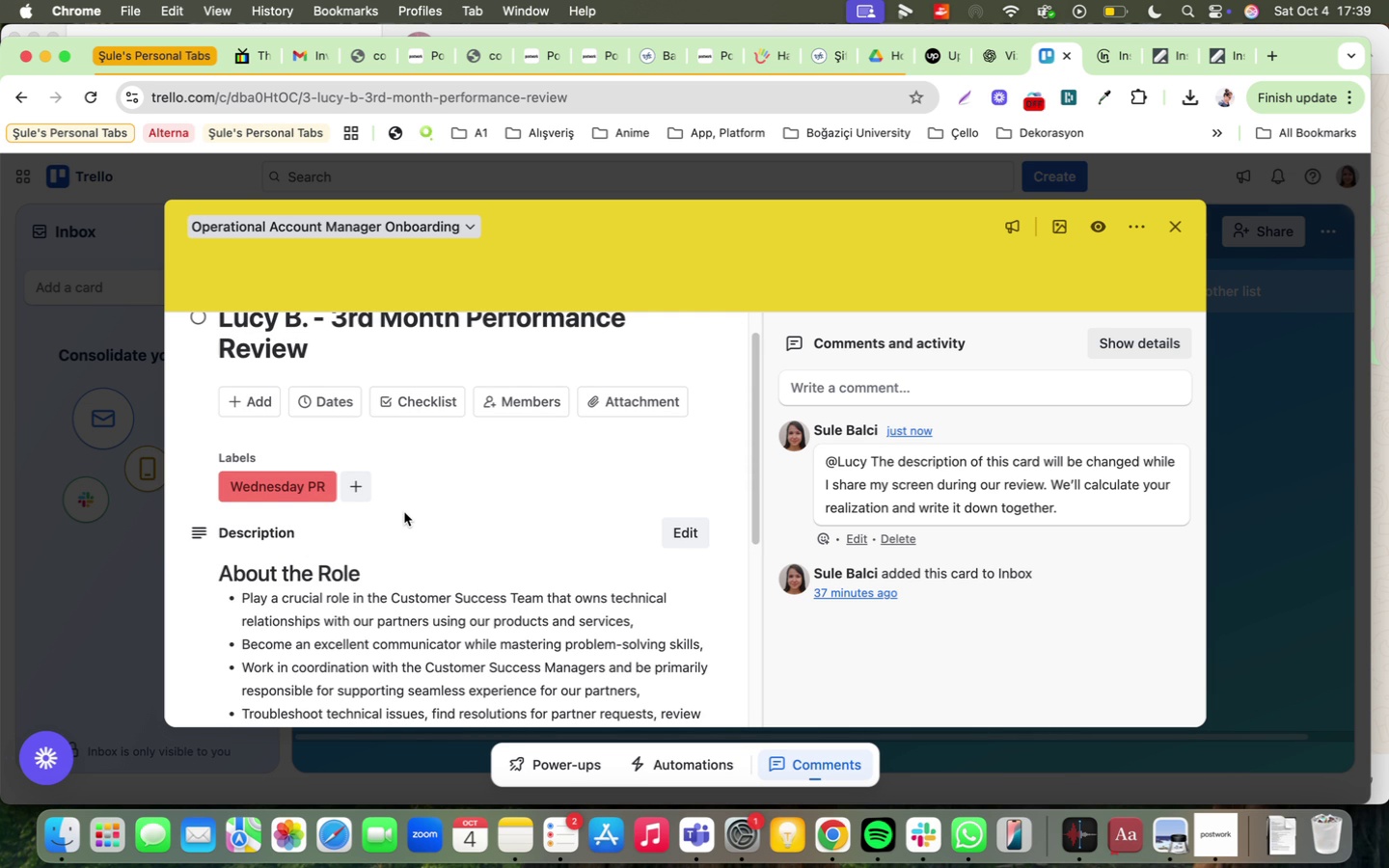 
scroll: coordinate [605, 580], scroll_direction: down, amount: 32.0
 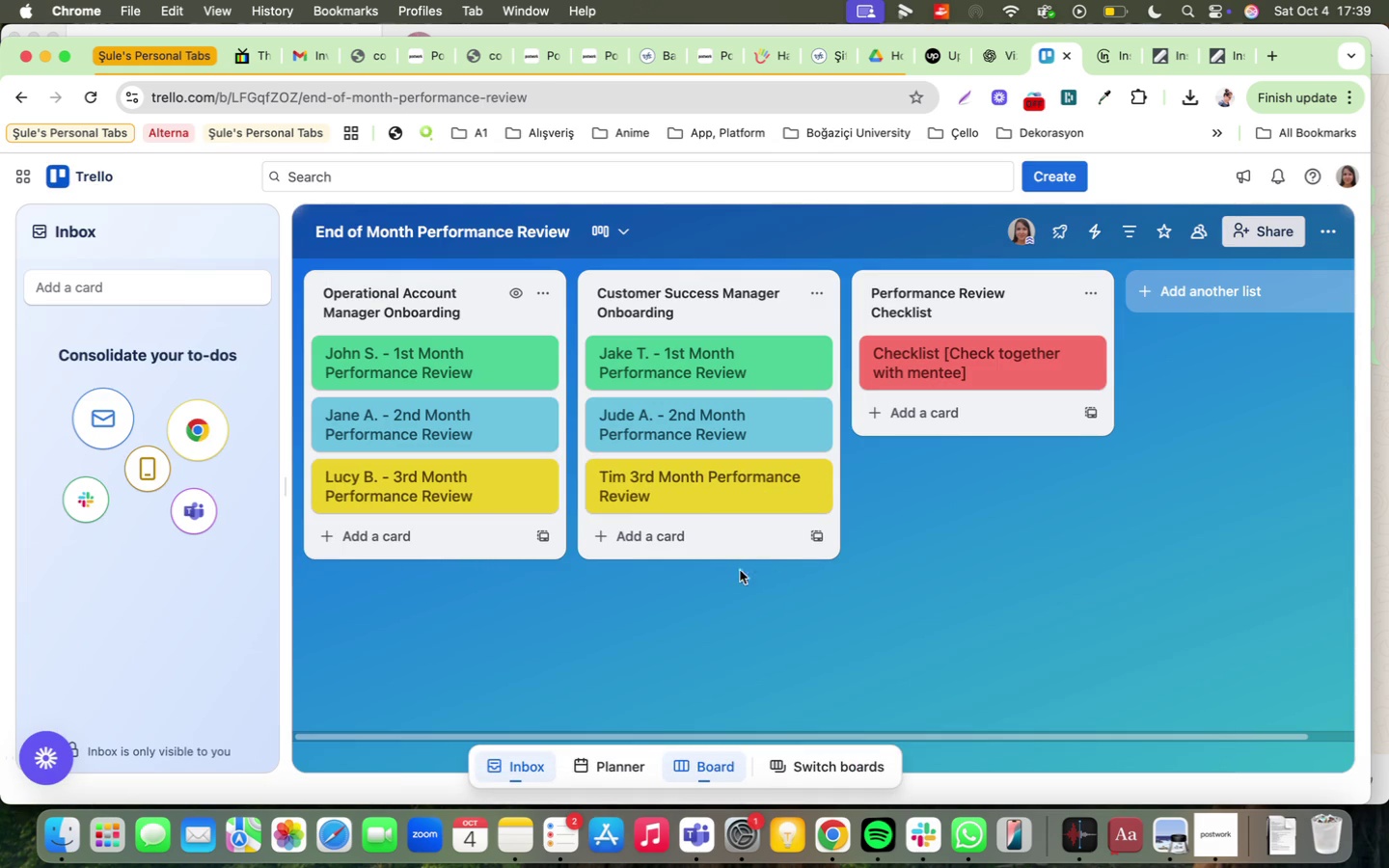 
scroll: coordinate [647, 462], scroll_direction: up, amount: 5.0
 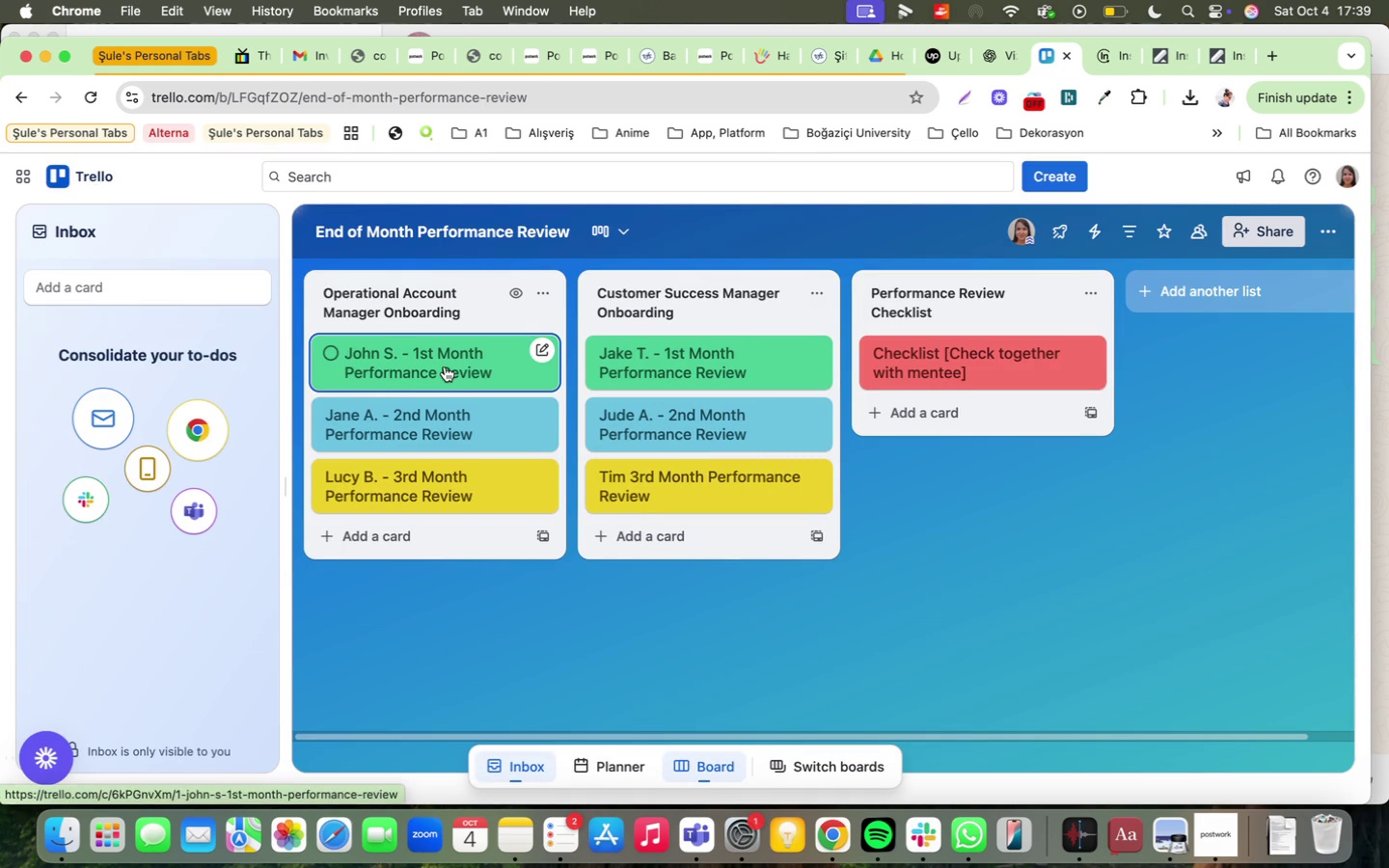 
left_click([445, 366])
 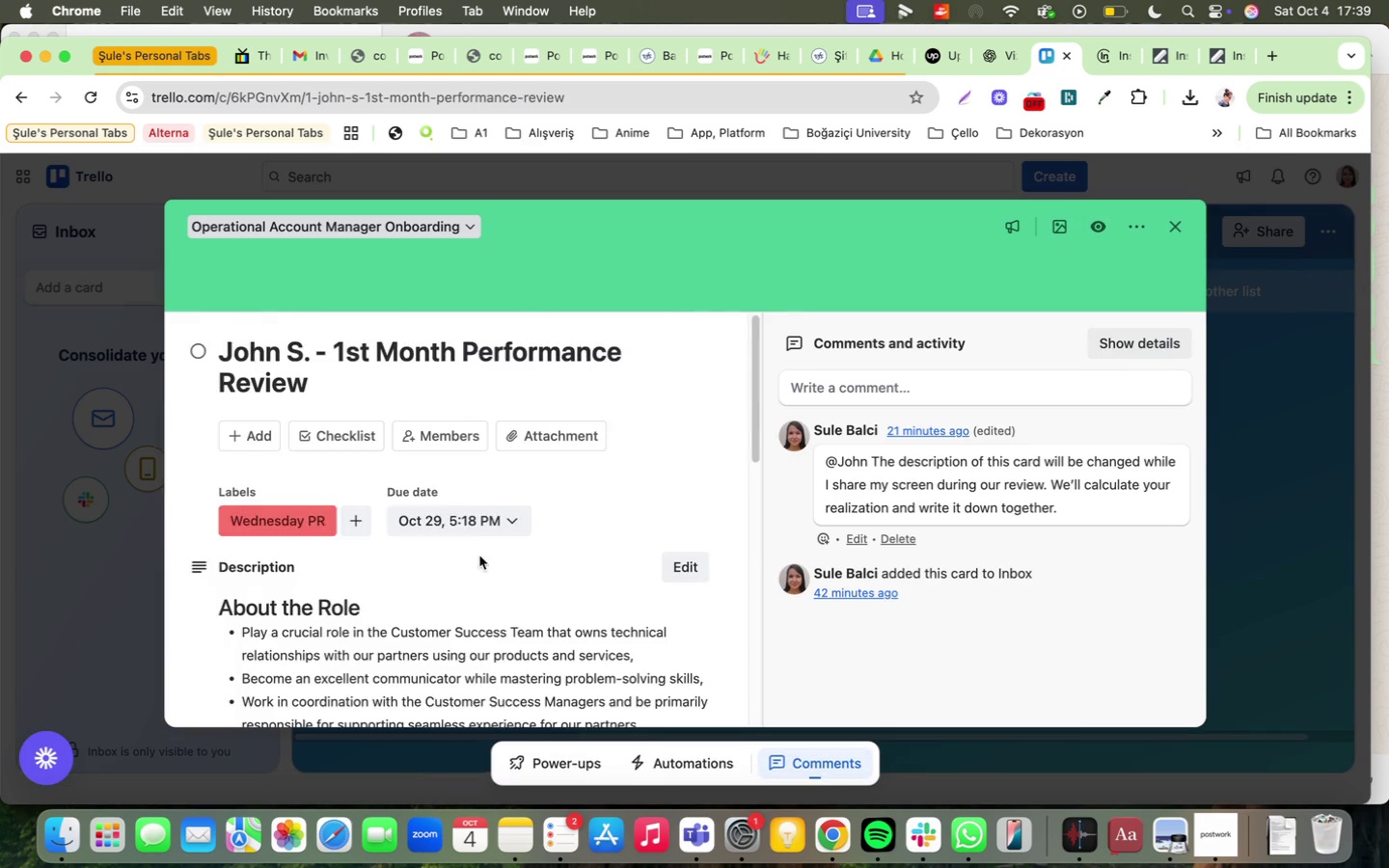 
scroll: coordinate [447, 554], scroll_direction: down, amount: 16.0
 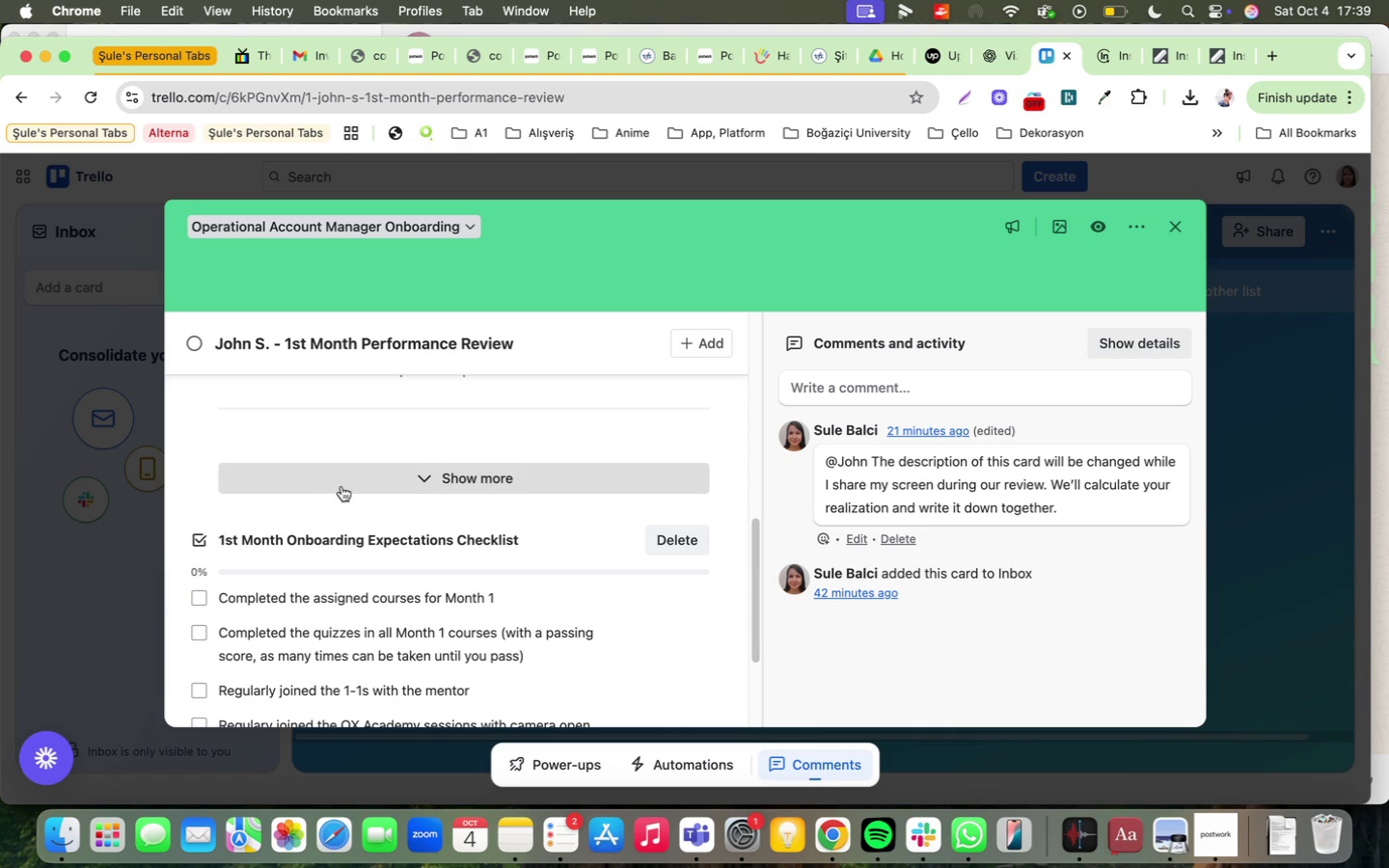 
left_click([477, 479])
 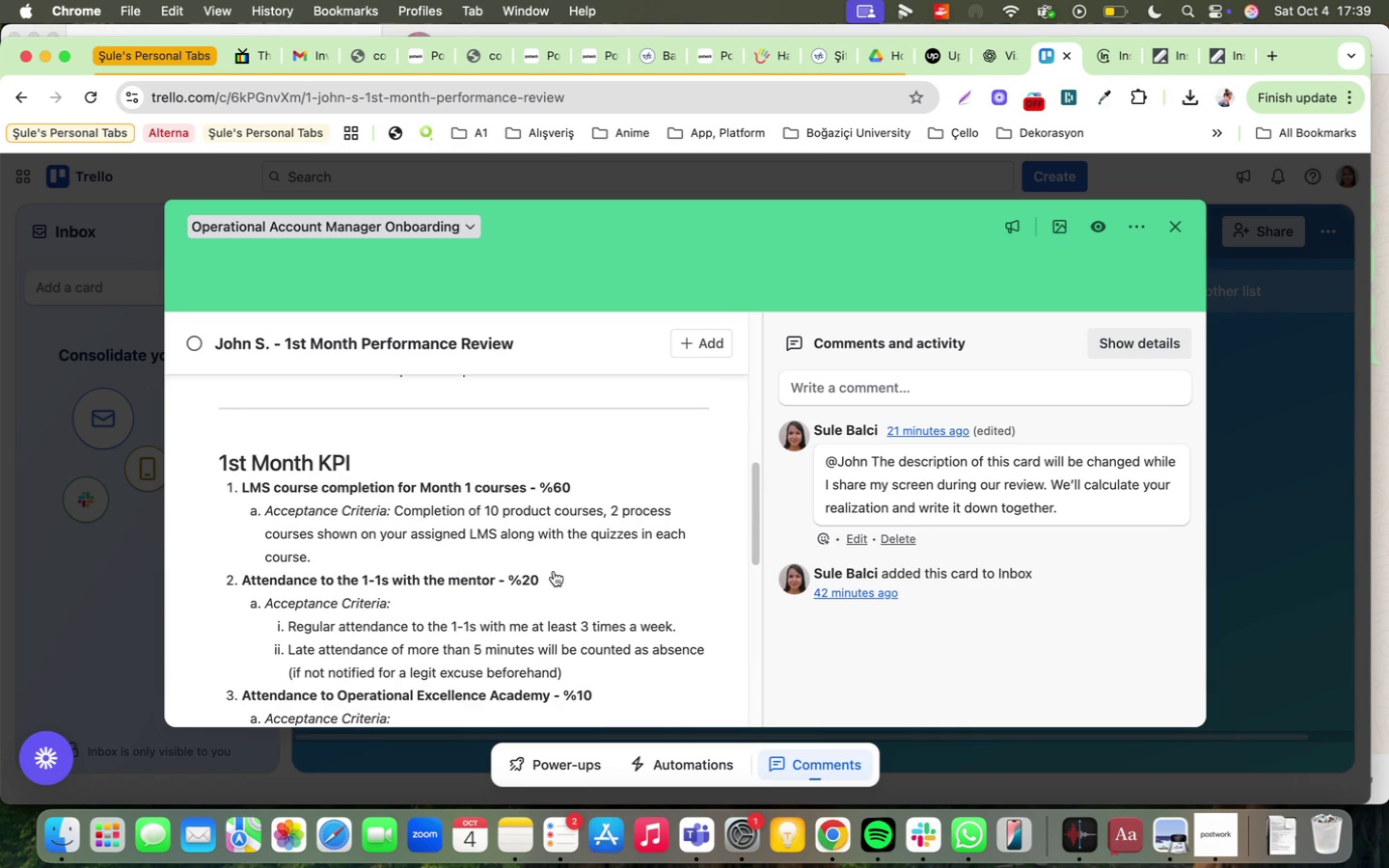 
scroll: coordinate [314, 584], scroll_direction: down, amount: 1.0